 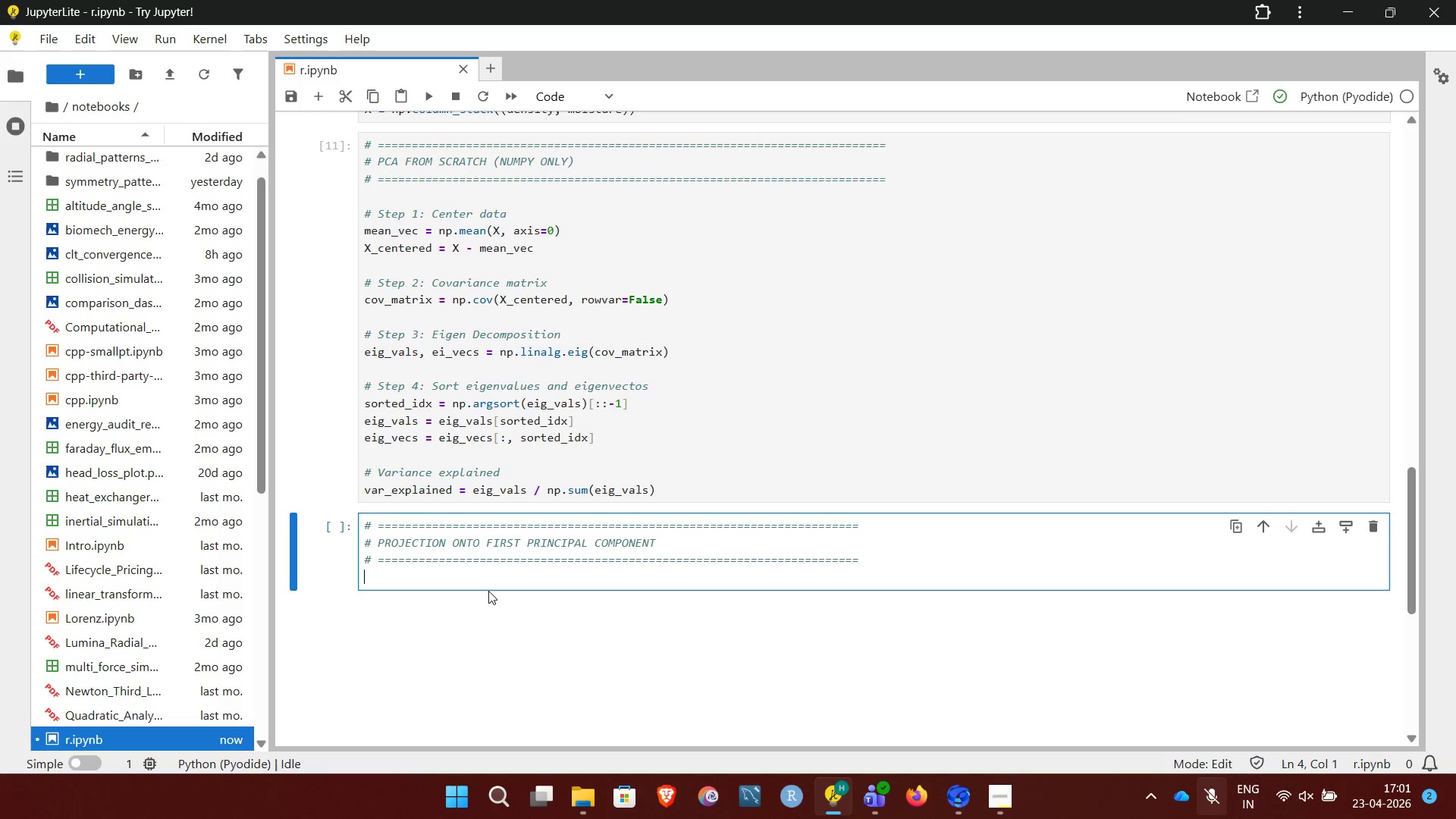 
key(Enter)
 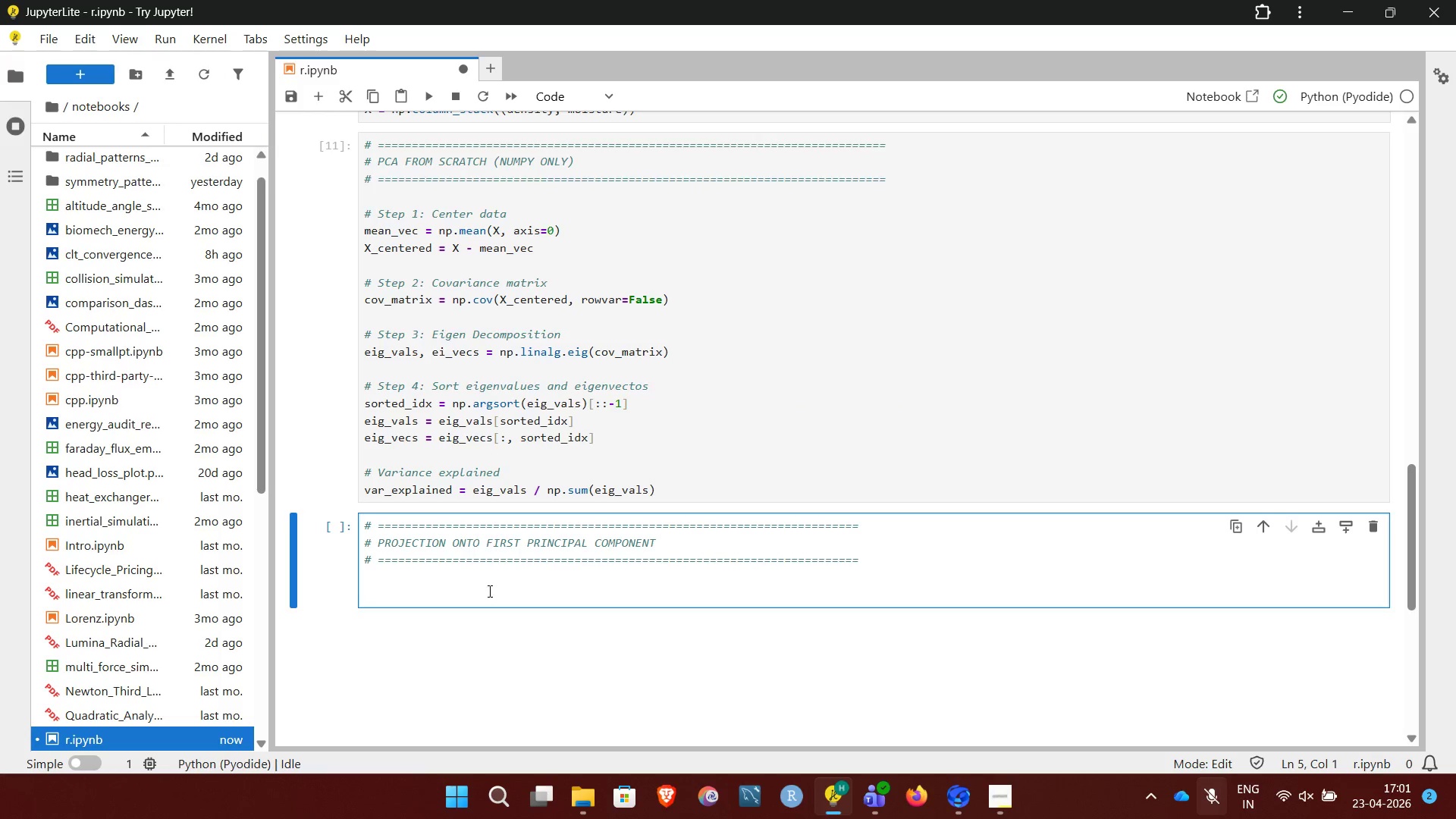 
type(projection = X_centered @ pc1)
 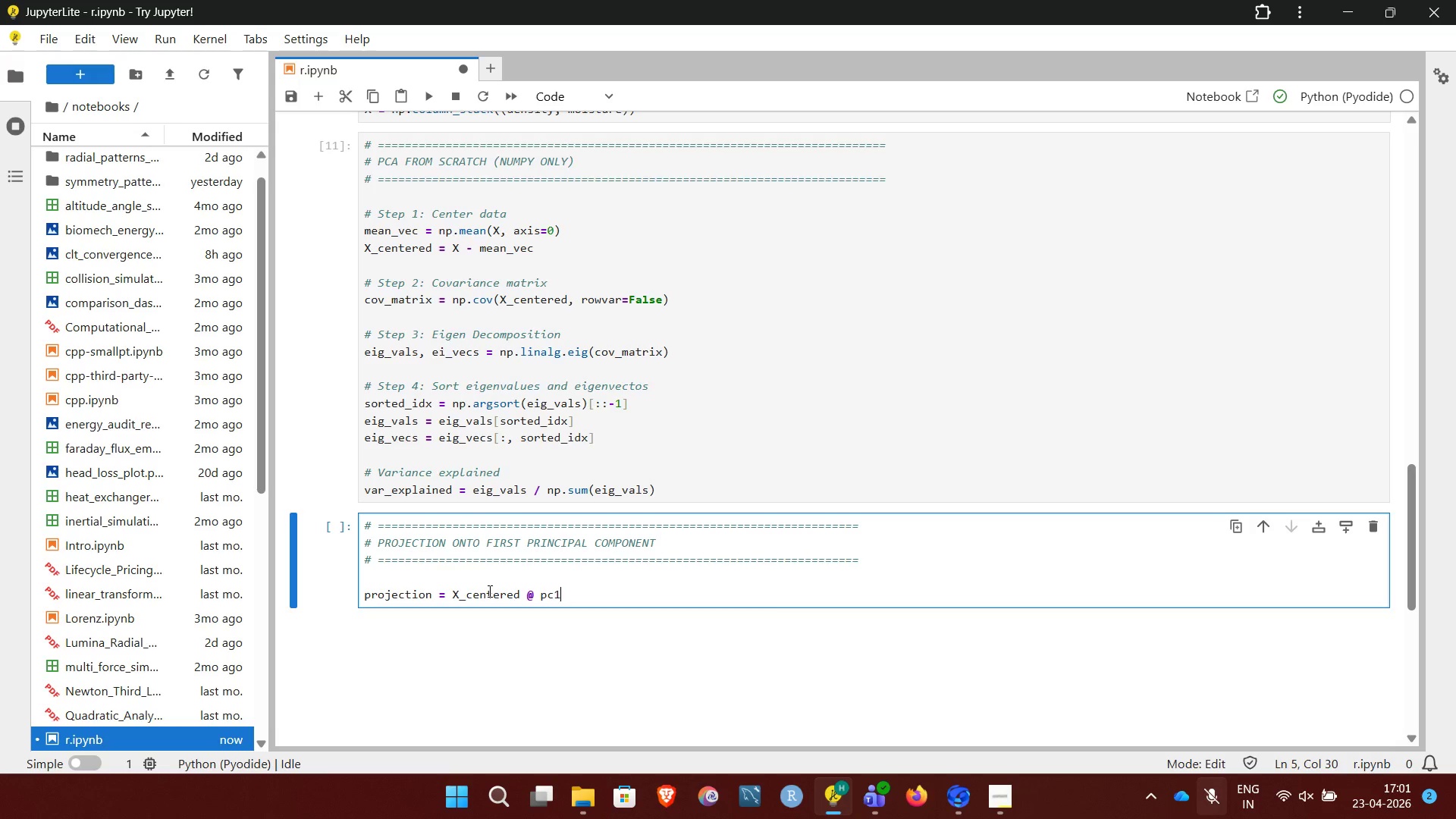 
key(Enter)
 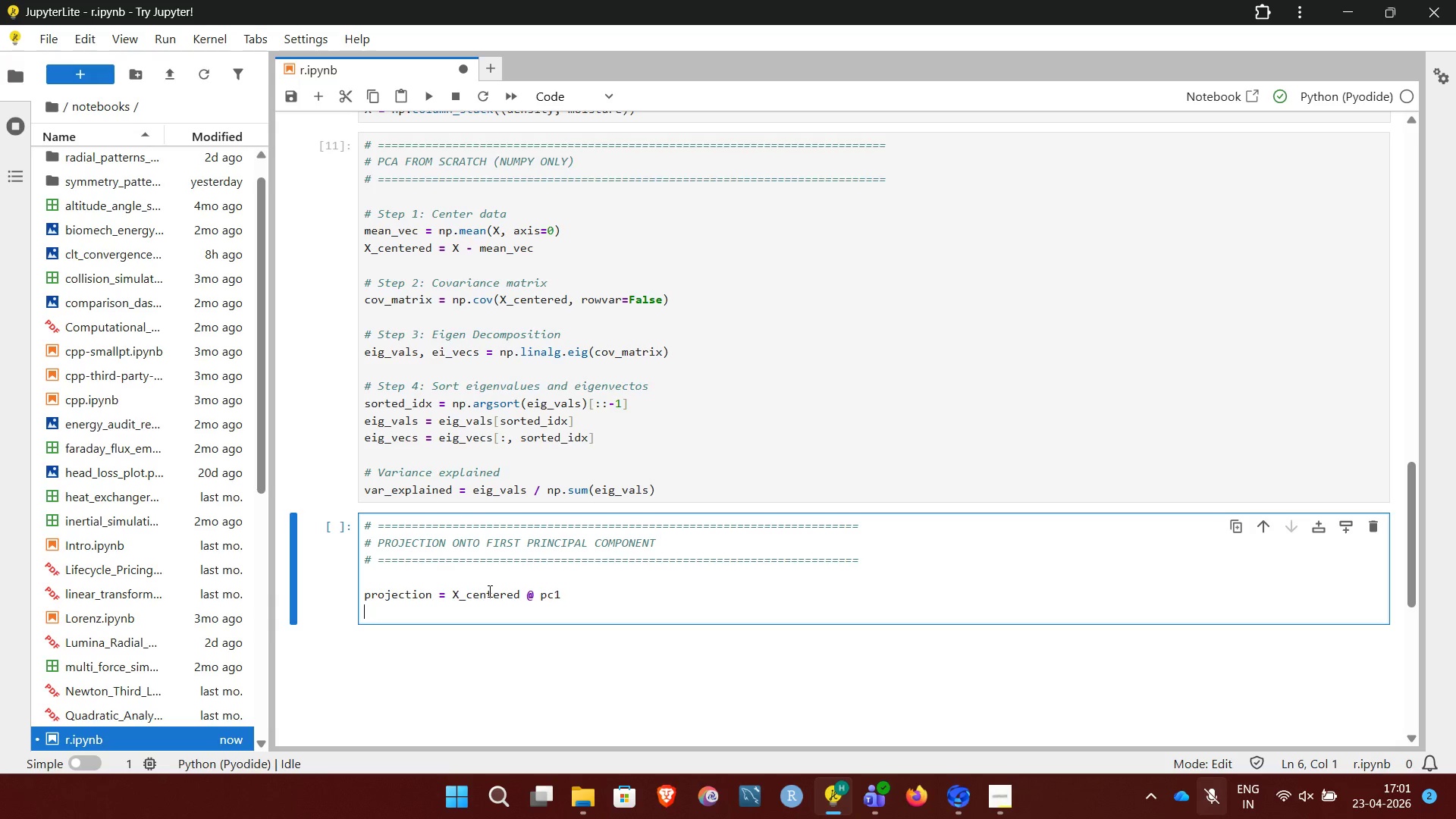 
key(Enter)
 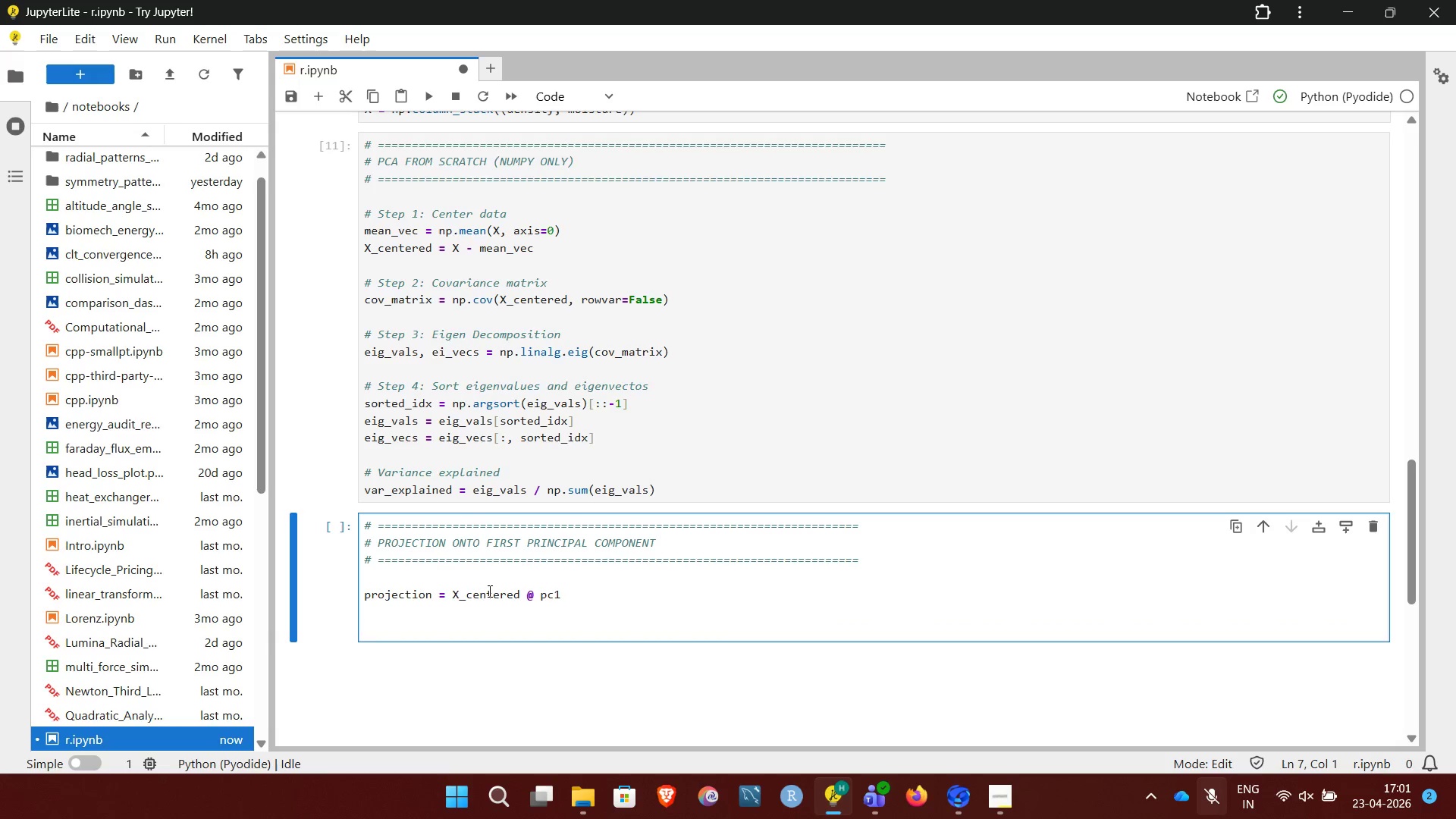 
type(# Reconstruct projection back into 2D for visualization)
 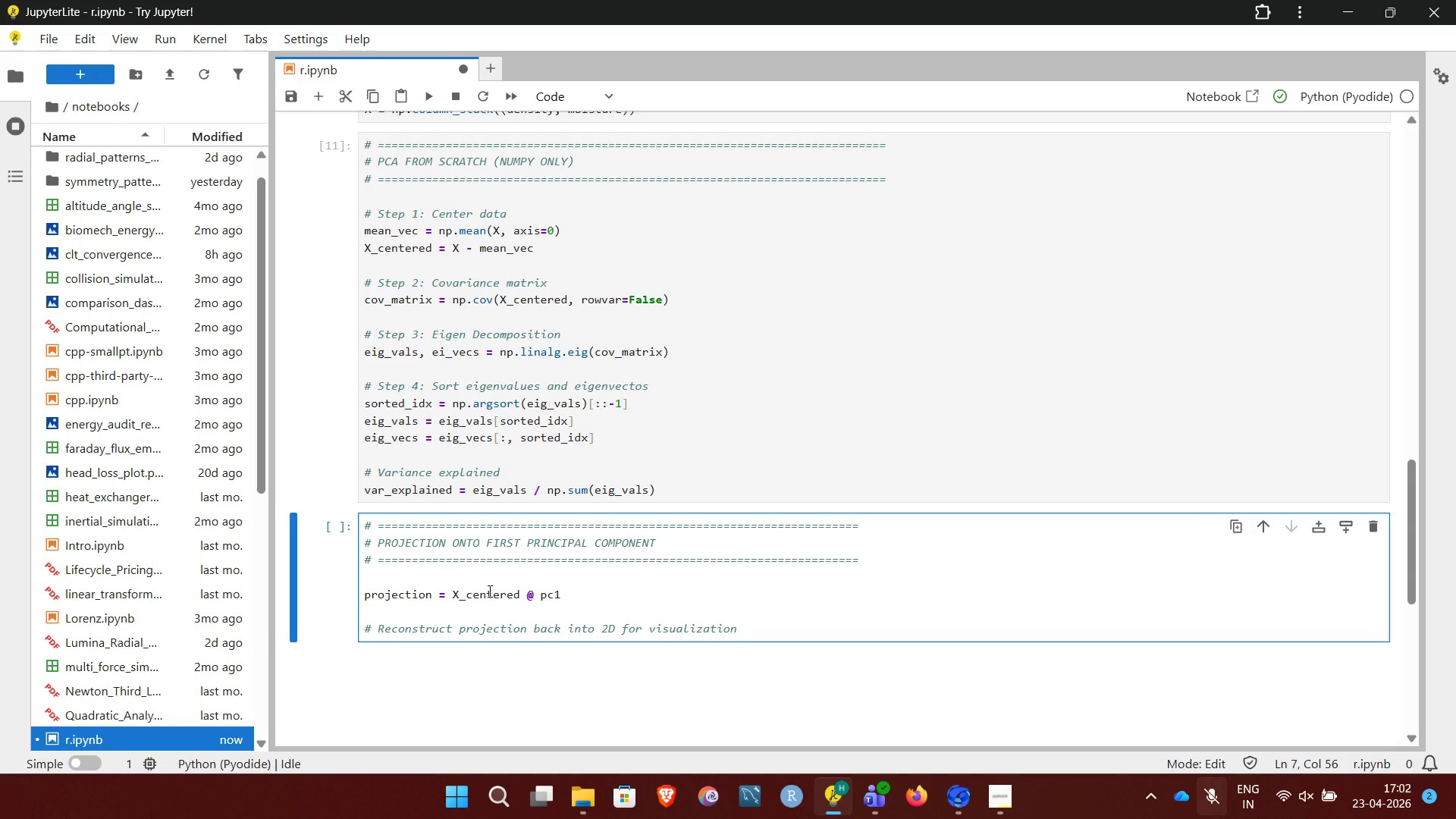 
key(Enter)
 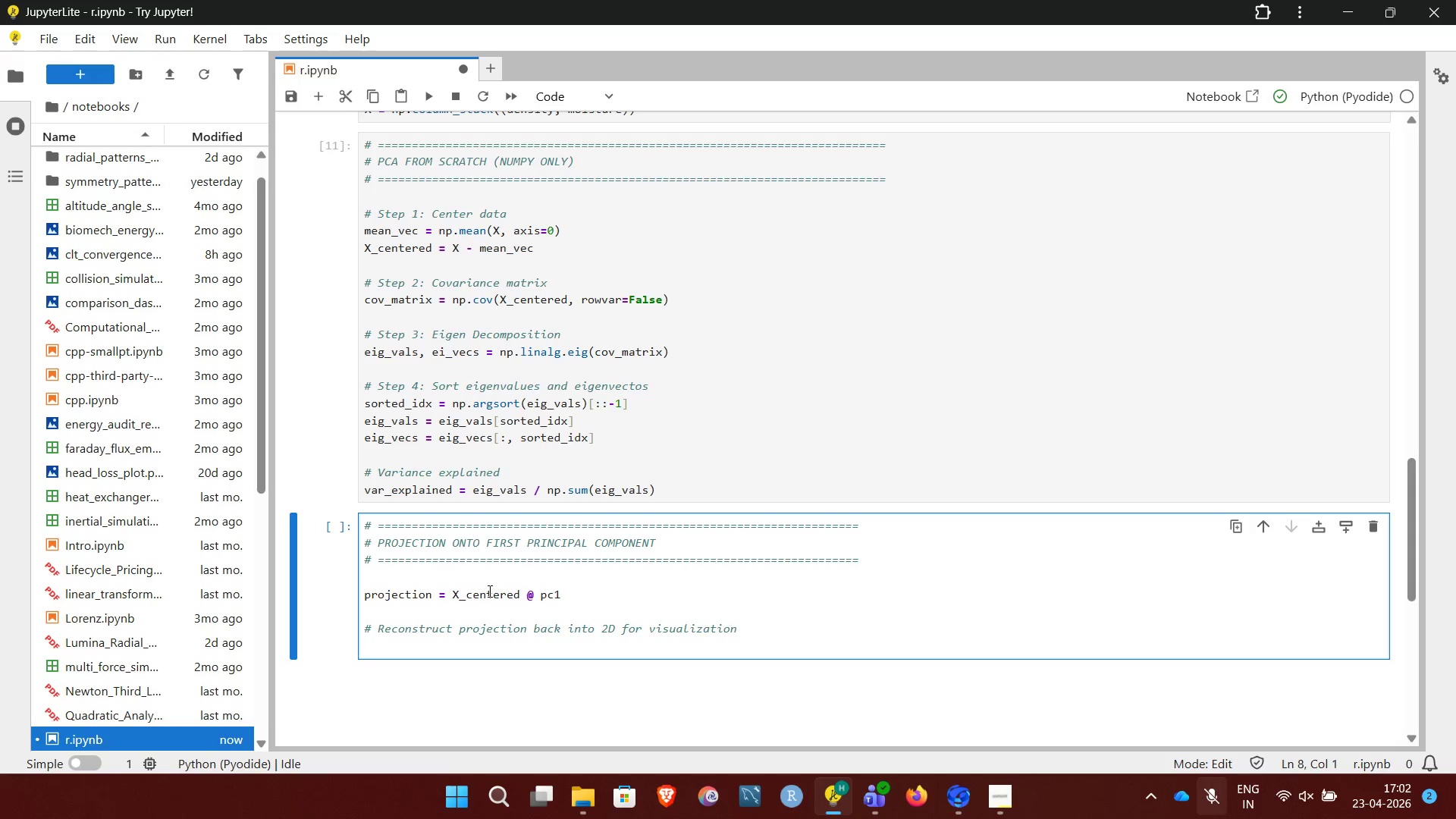 
type(X_projected = np.outer(projection, pc1))
 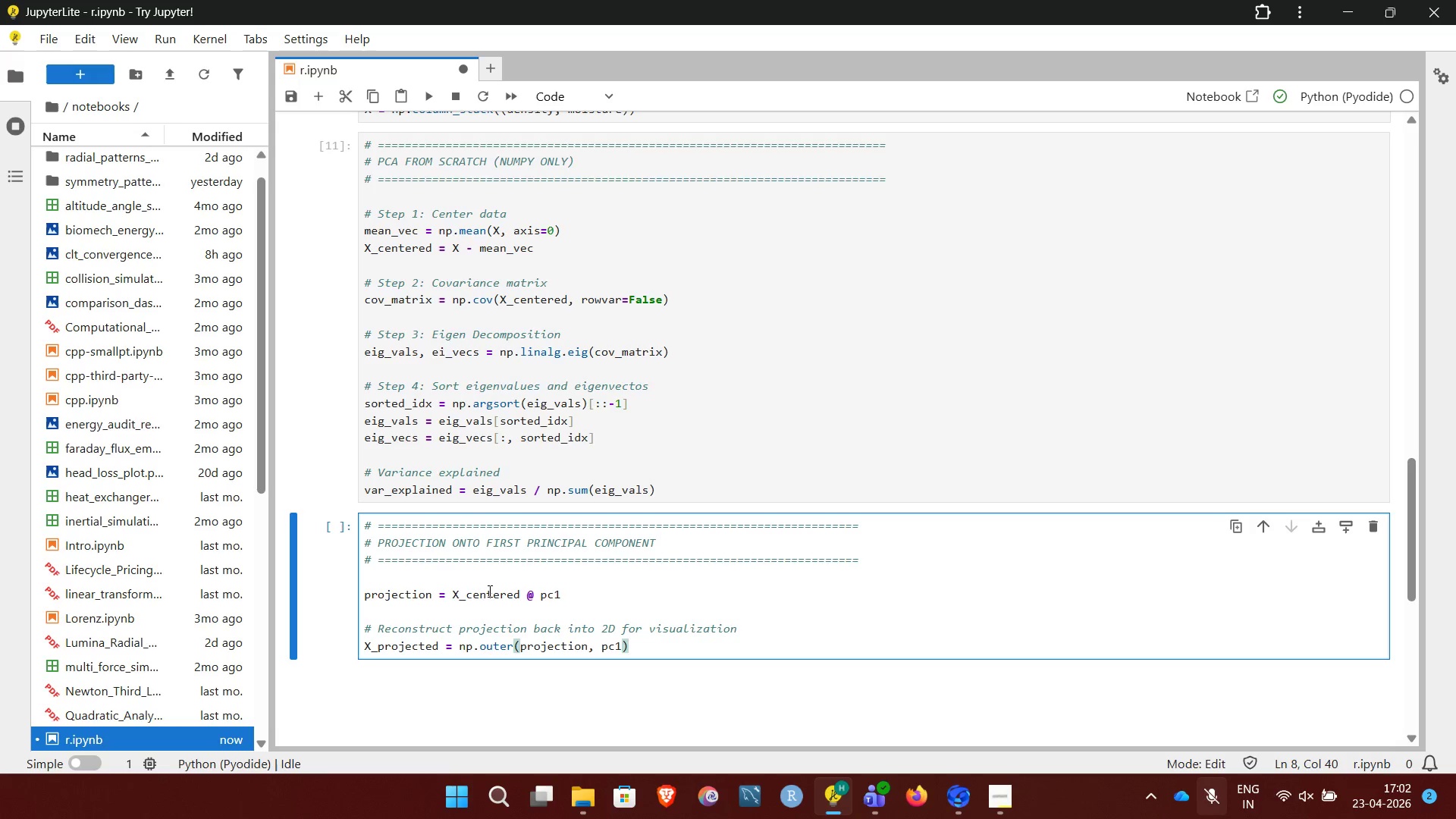 
key(Shift+Enter)
 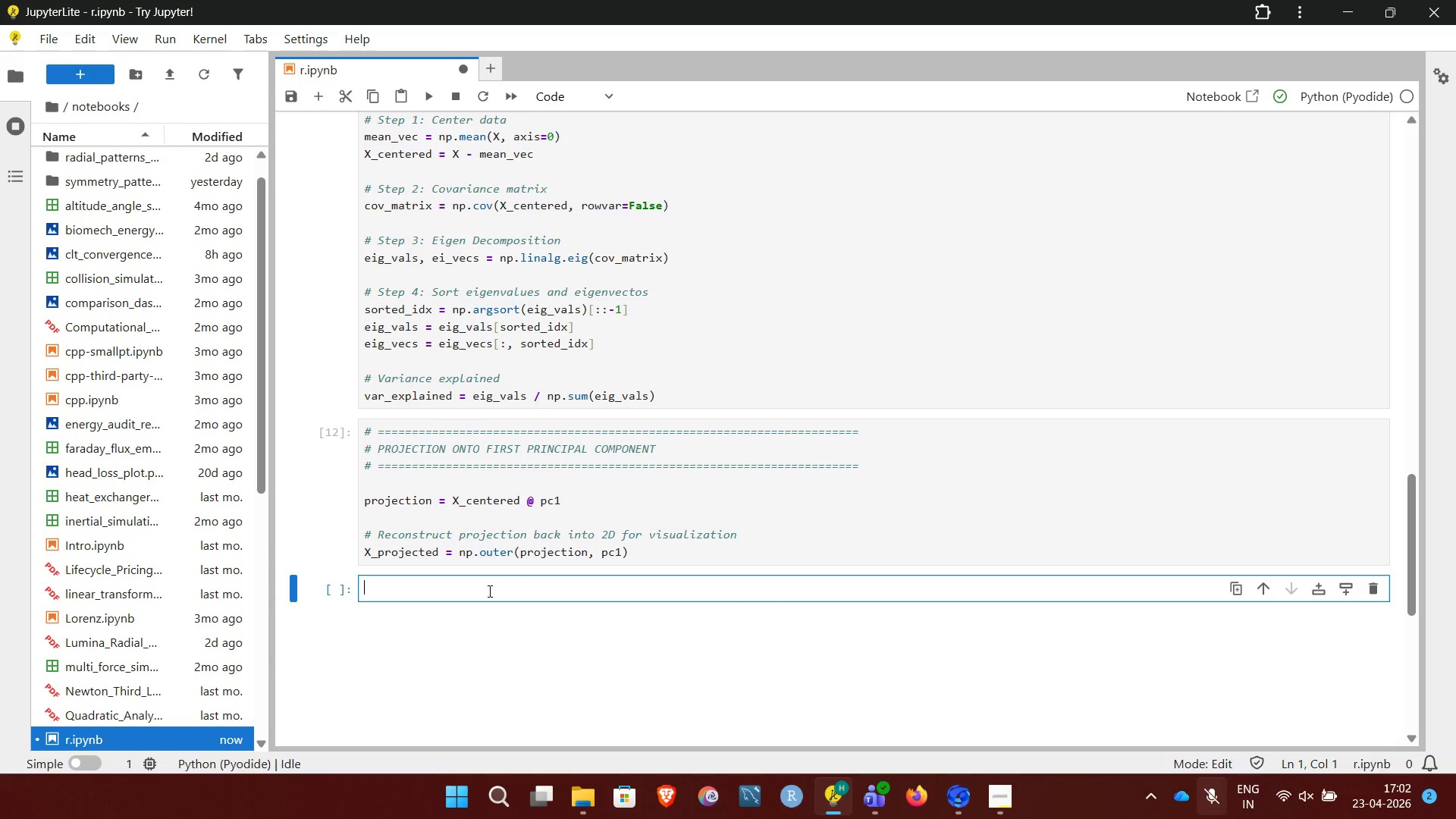 
wait(10.28)
 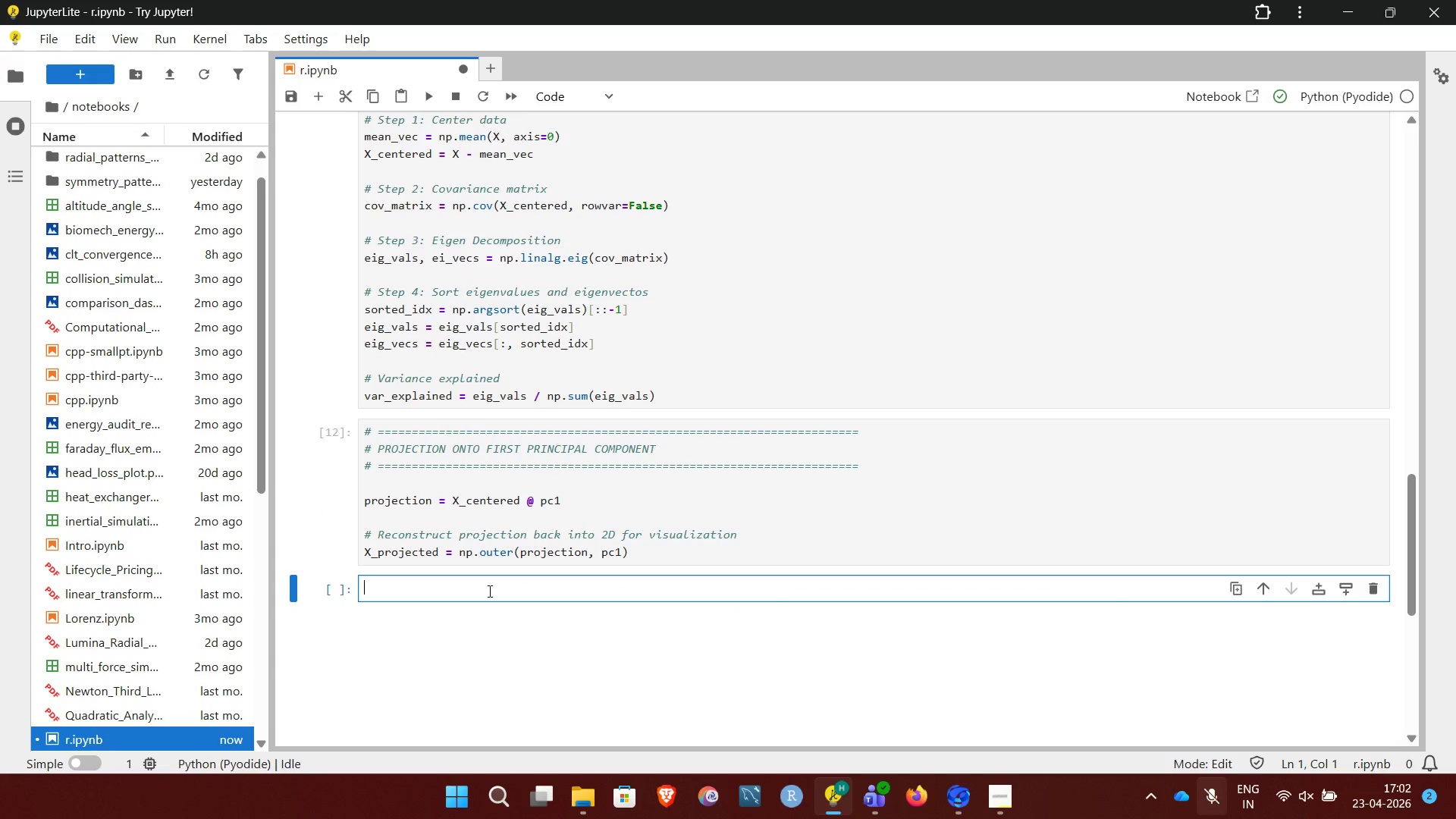 
left_click([1000, 792])